 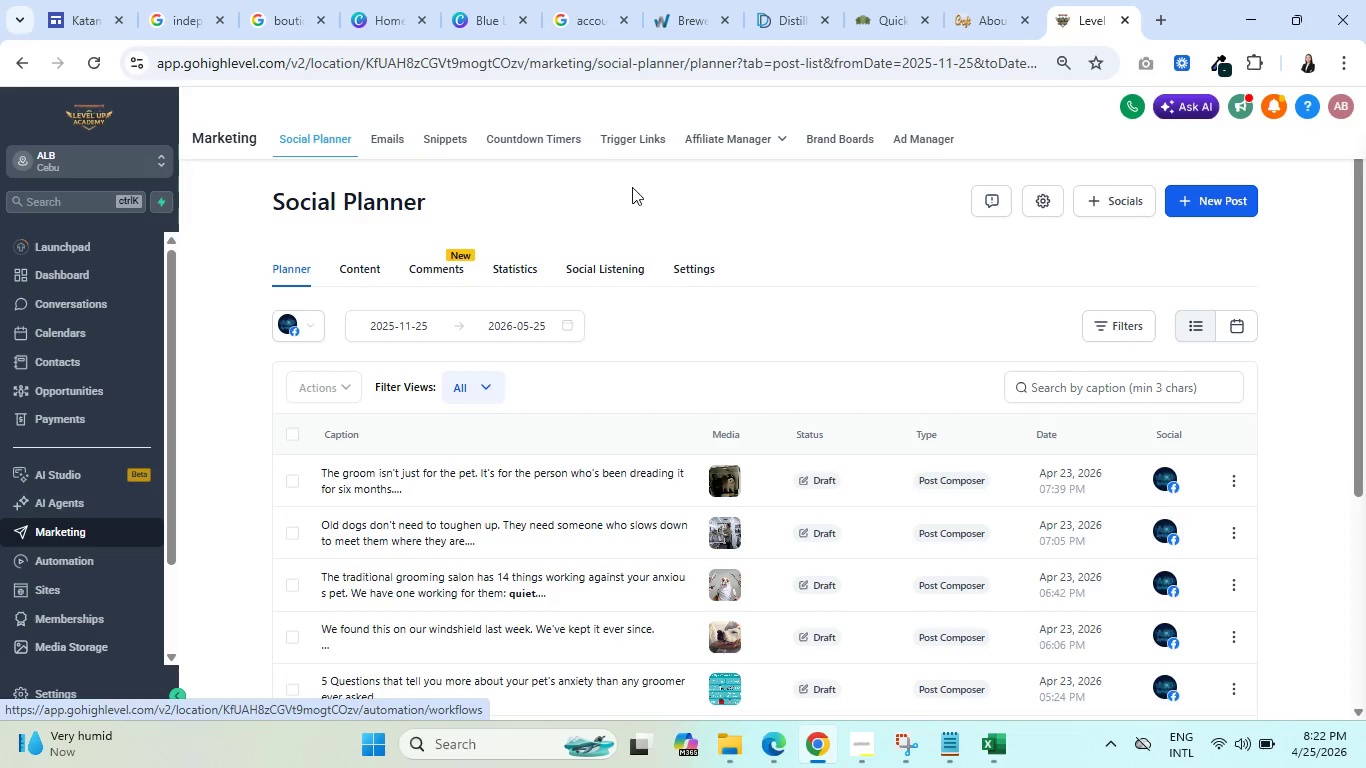 
left_click([384, 141])
 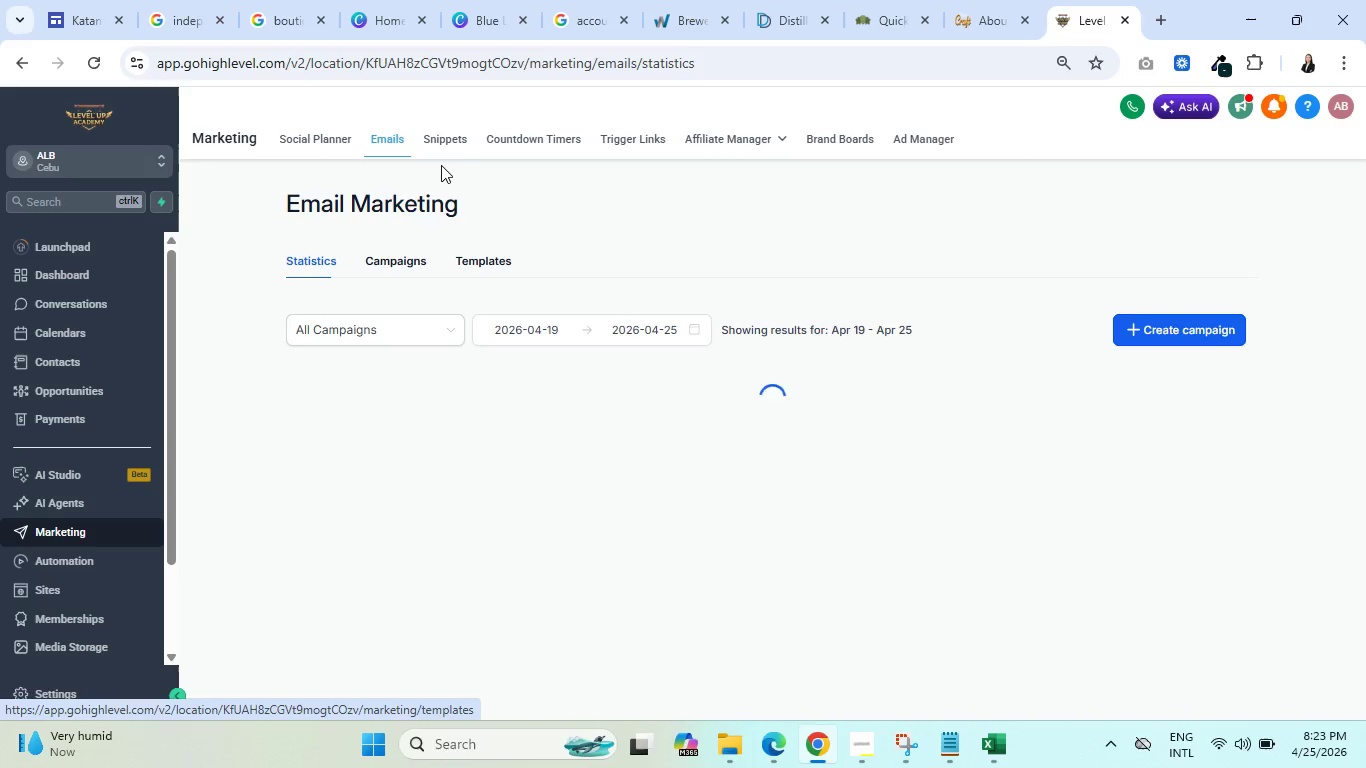 
wait(7.17)
 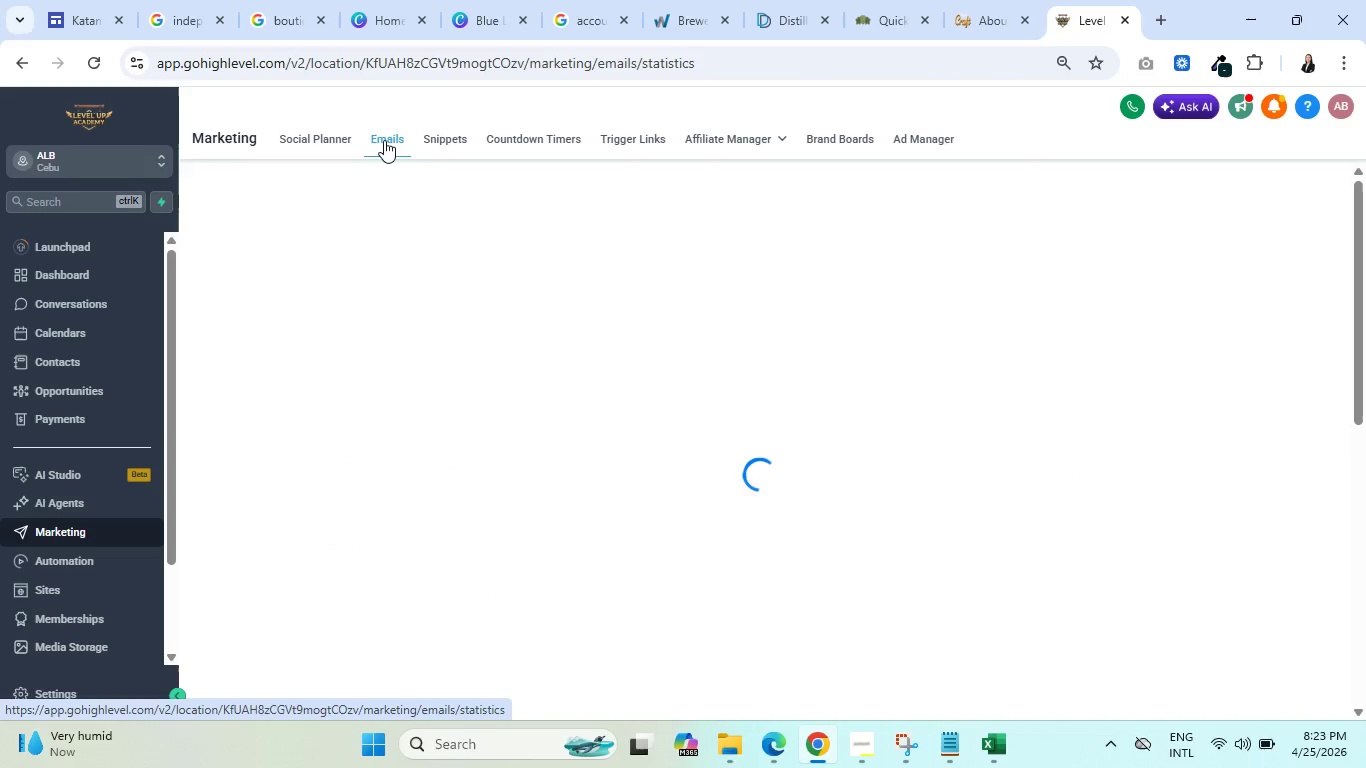 
left_click([466, 255])
 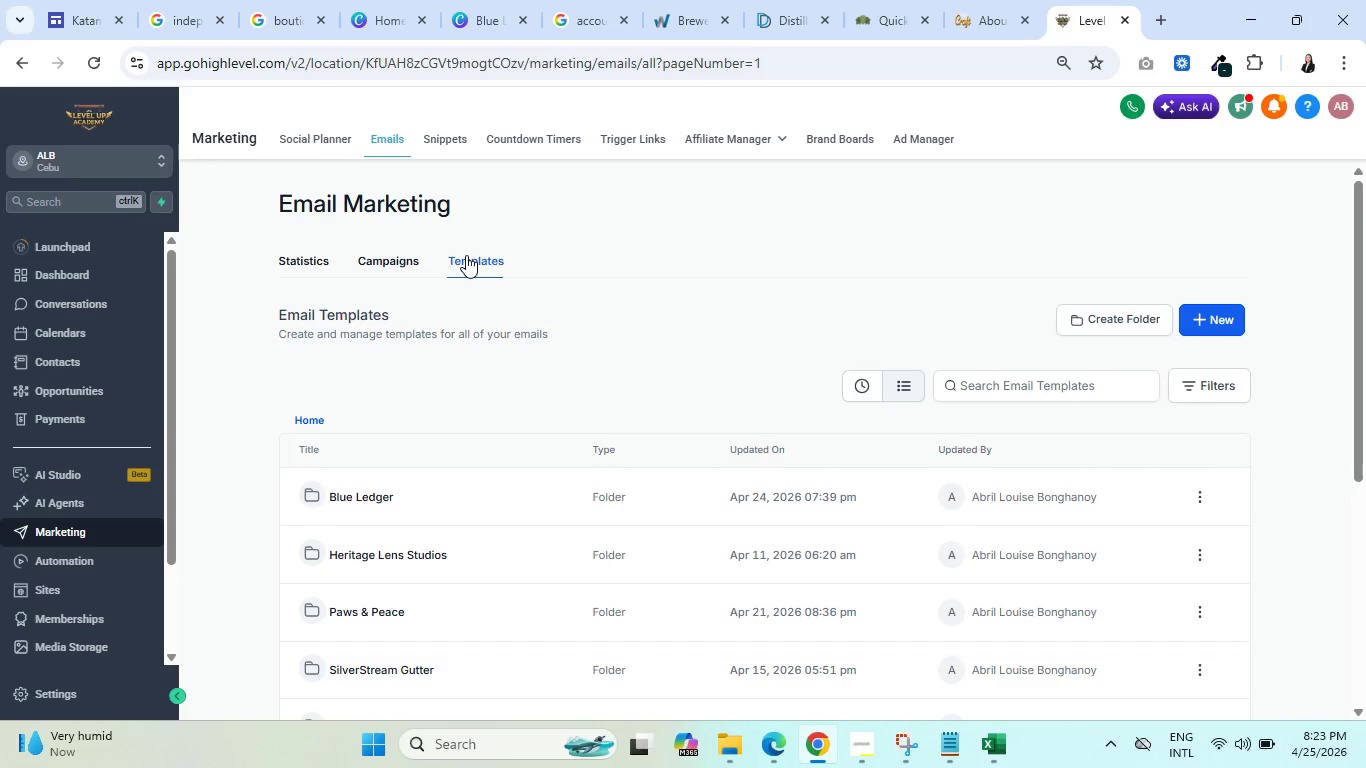 
wait(30.51)
 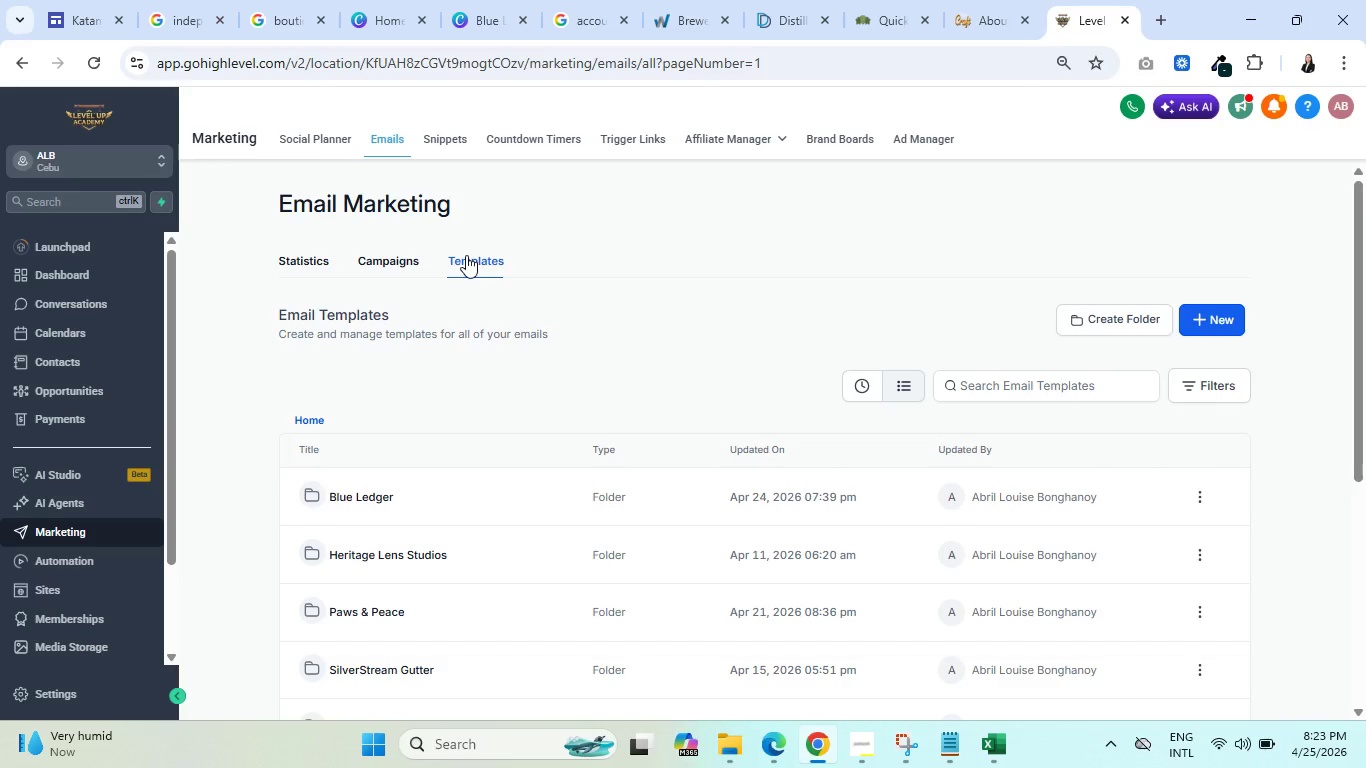 
scroll: coordinate [456, 445], scroll_direction: down, amount: 2.0
 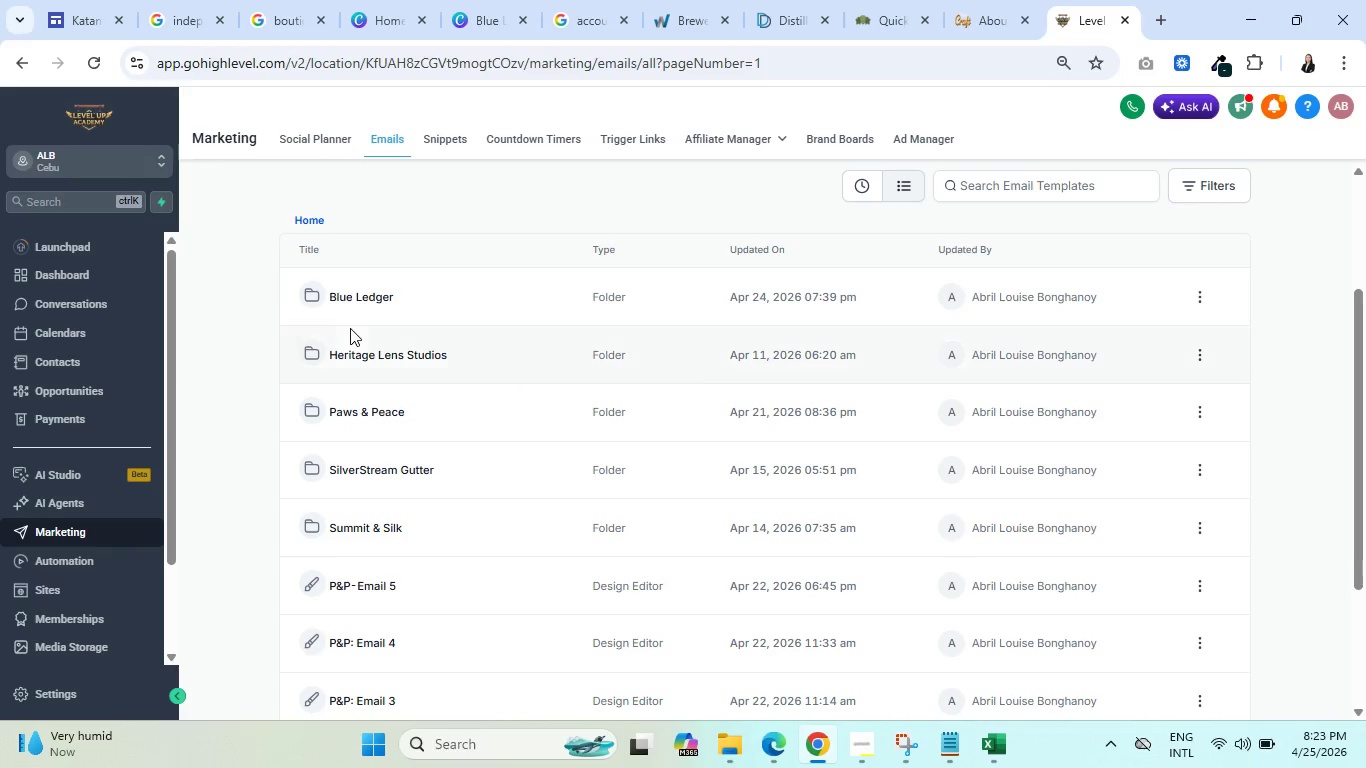 
left_click([350, 299])
 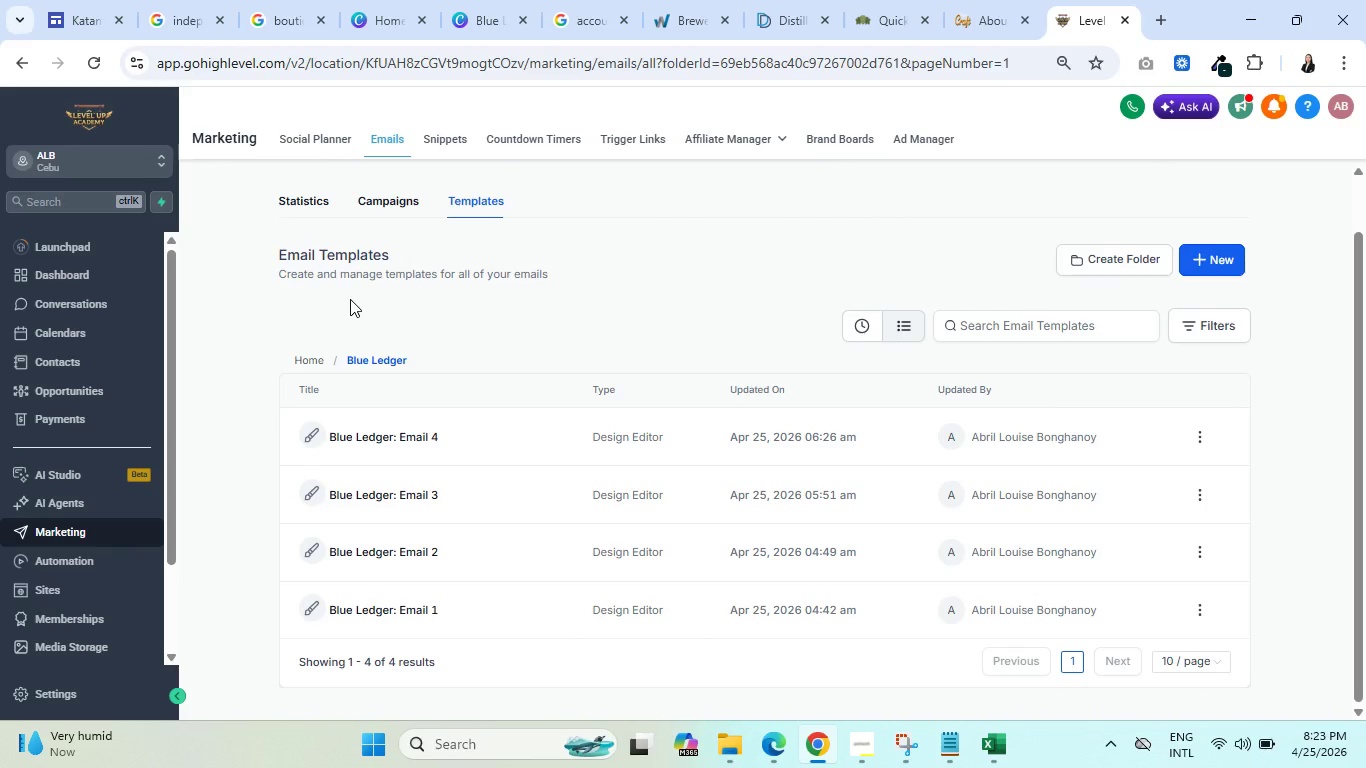 
wait(8.75)
 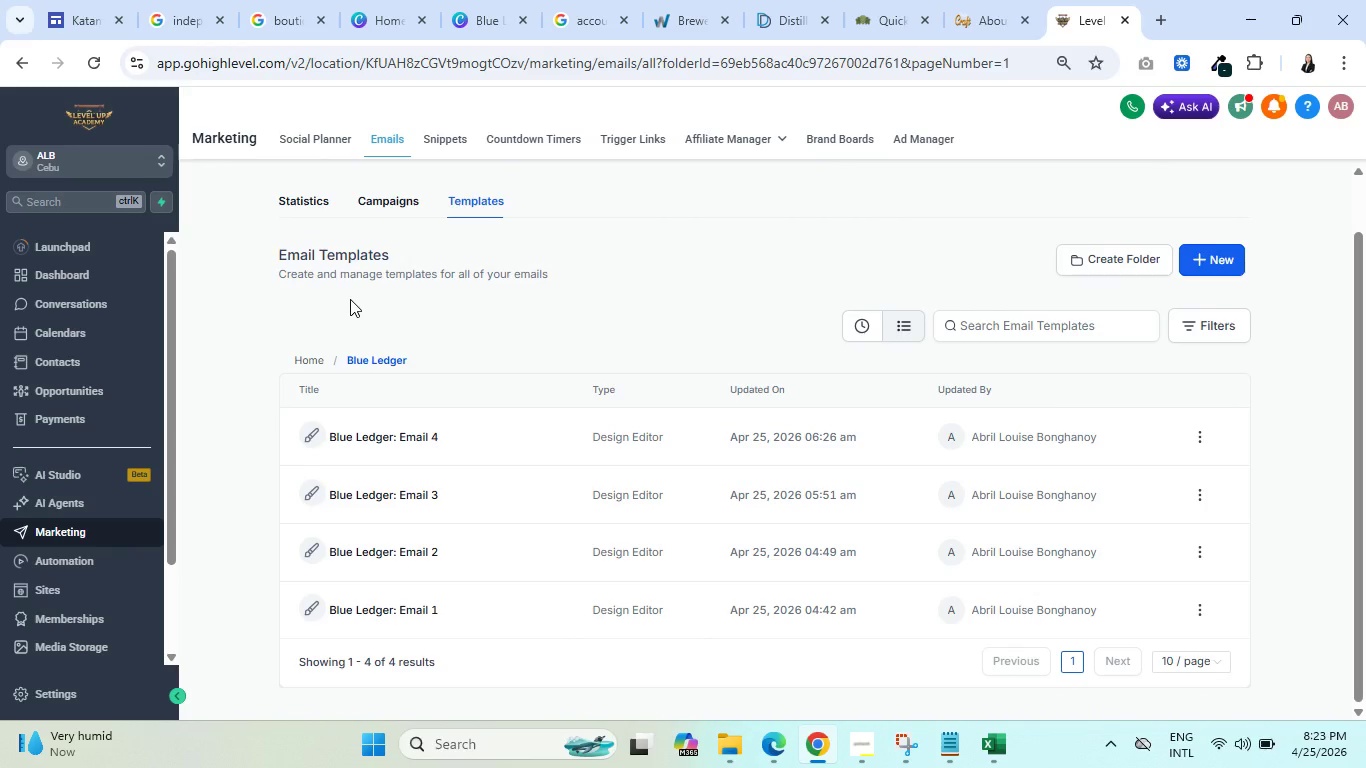 
scroll: coordinate [561, 367], scroll_direction: down, amount: 2.0
 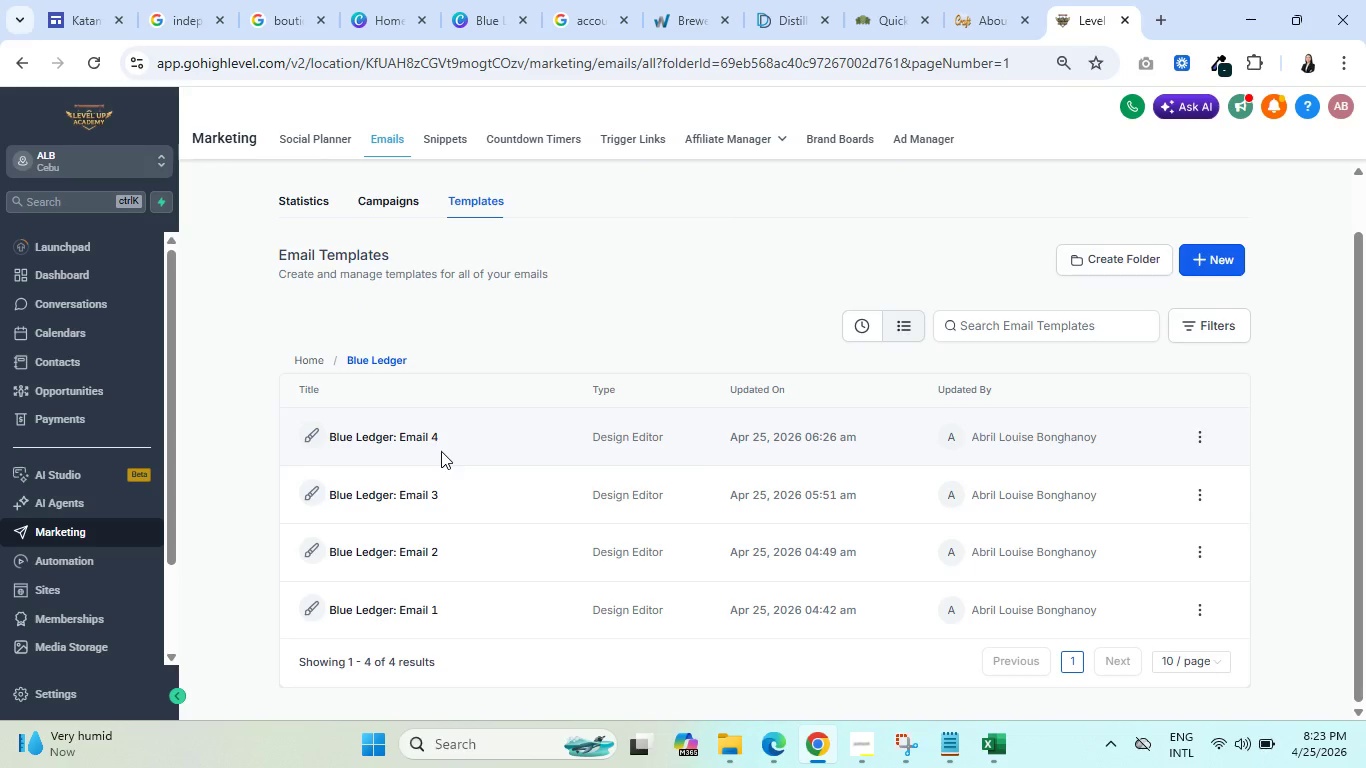 
left_click([859, 744])